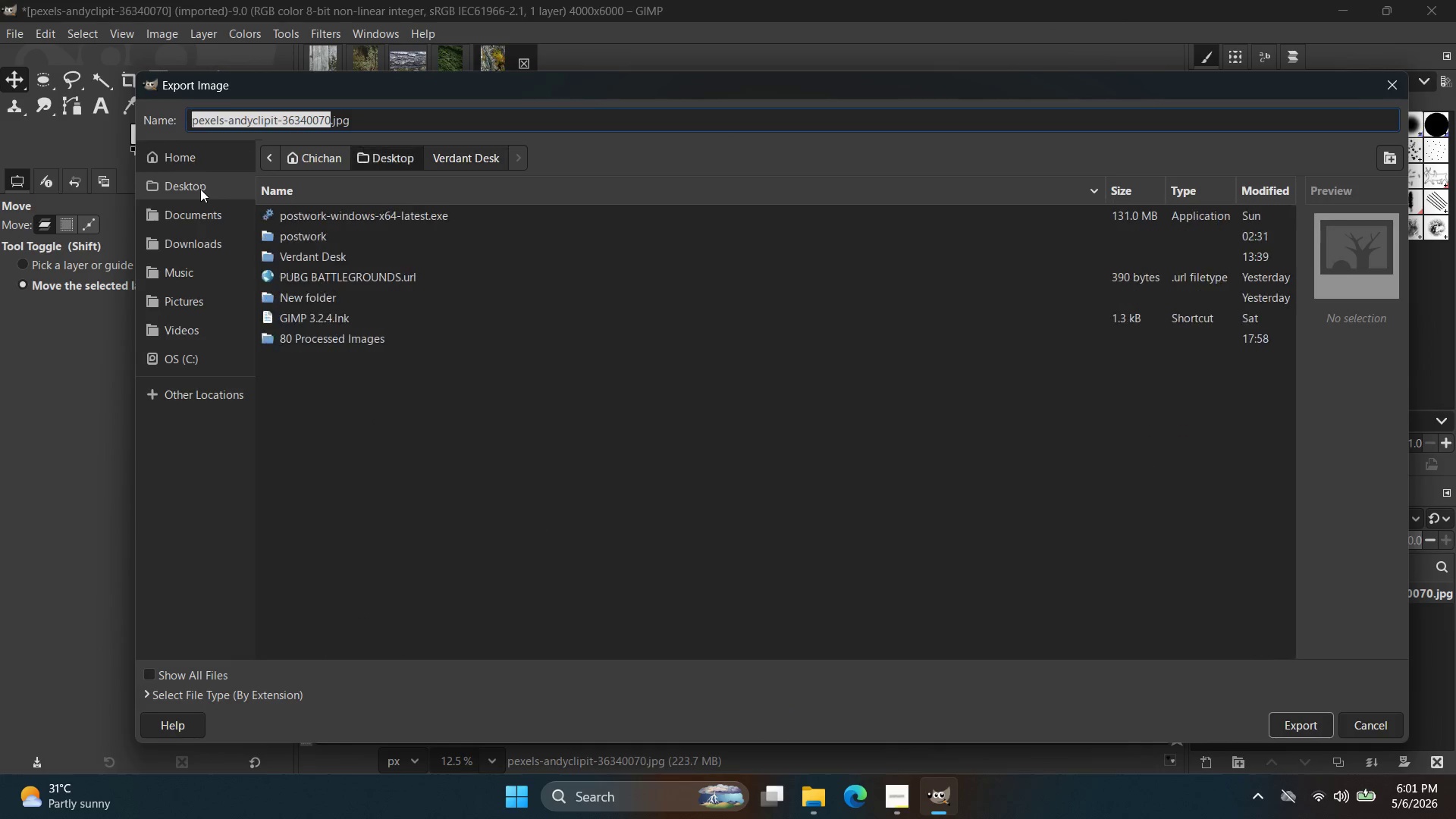 
double_click([328, 341])
 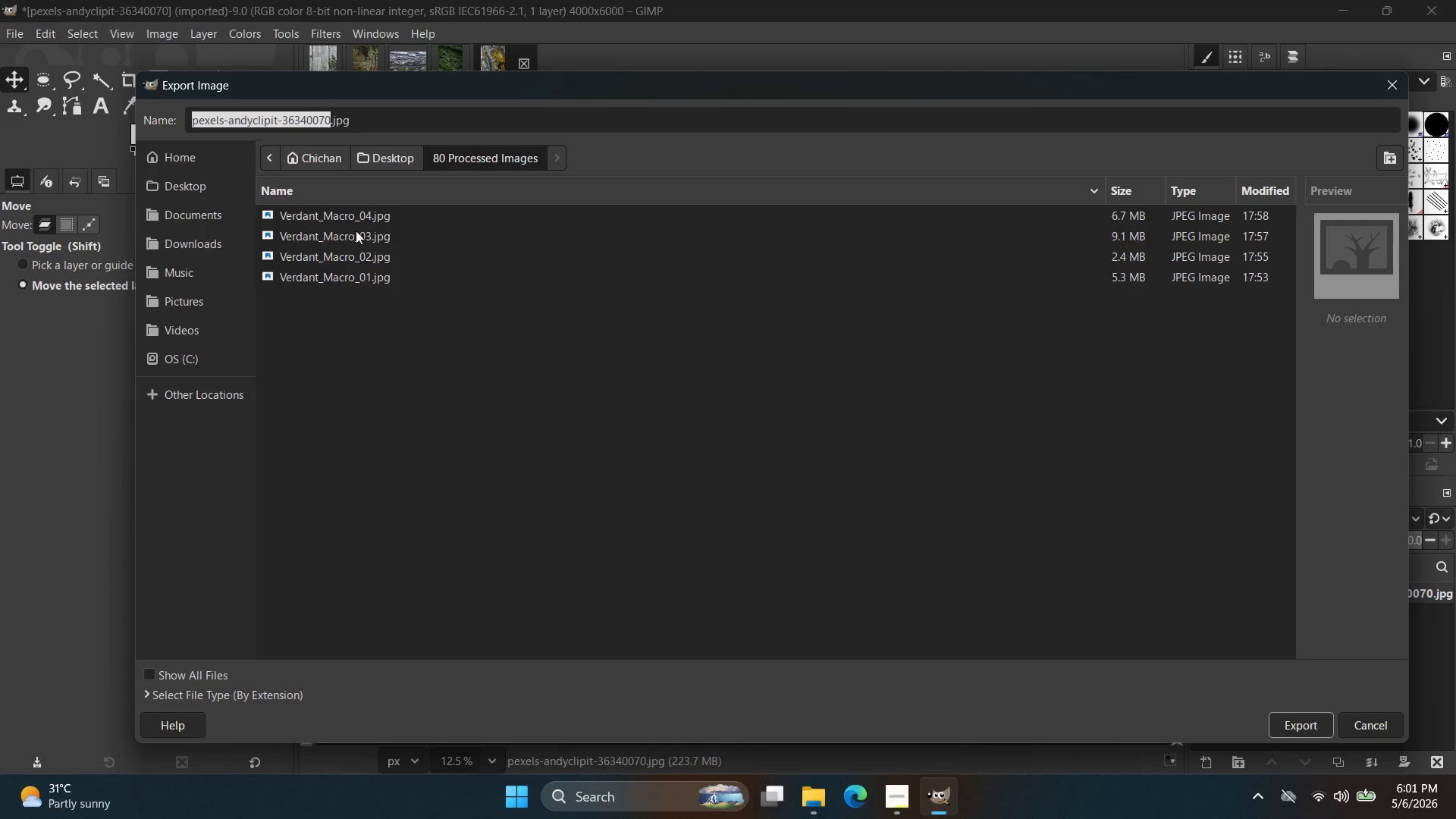 
left_click([357, 213])
 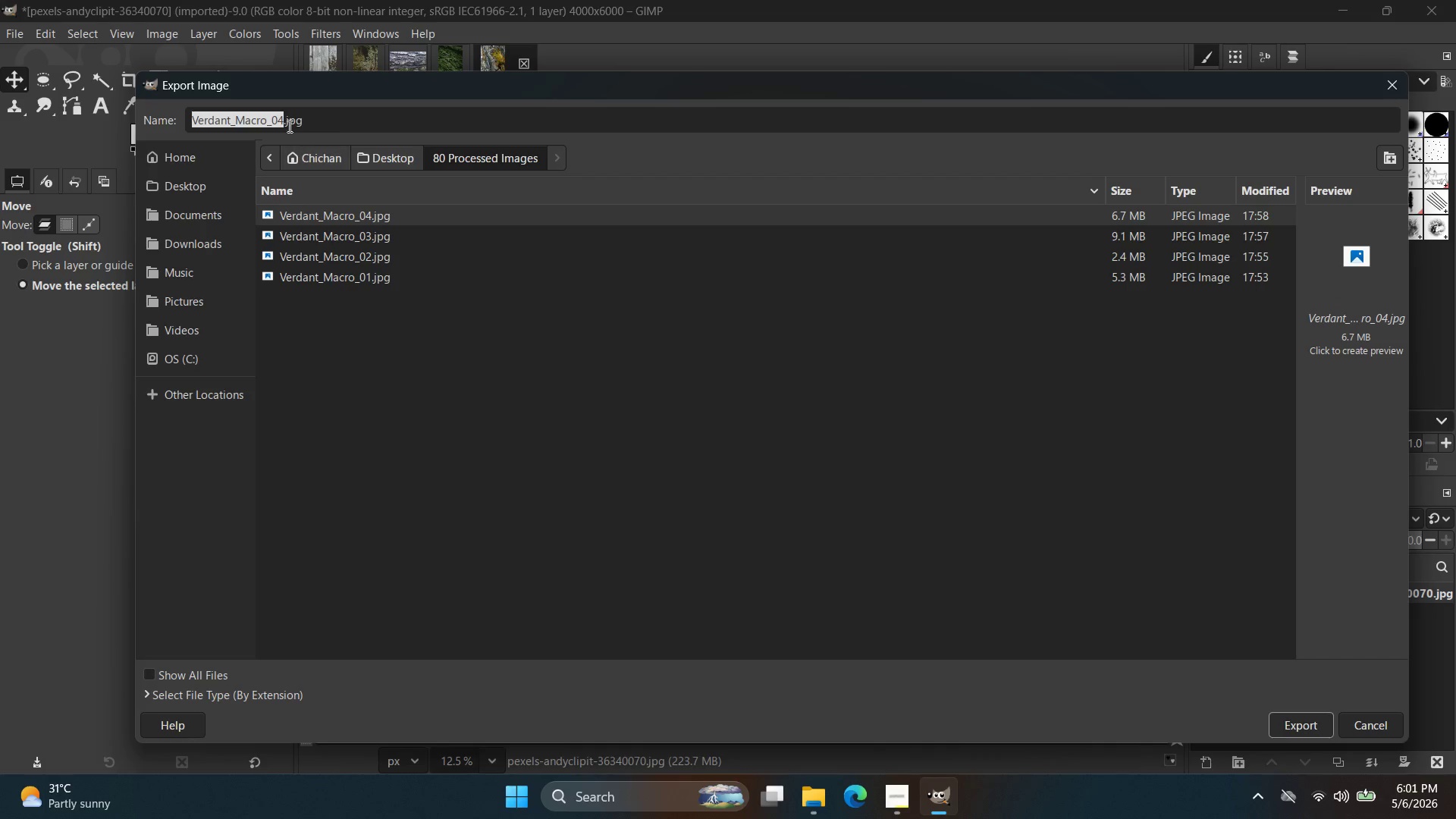 
left_click([278, 115])
 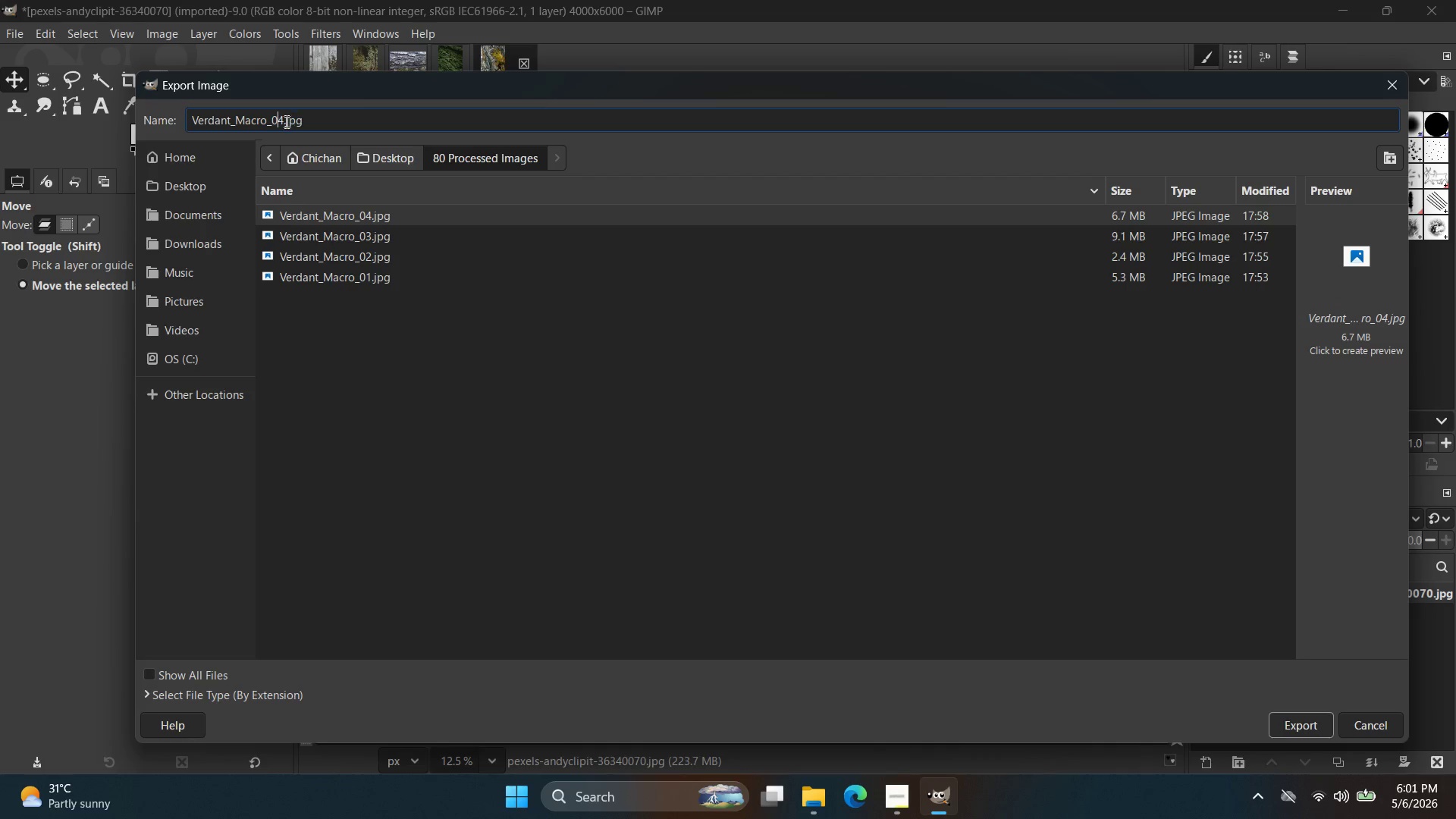 
left_click([284, 121])
 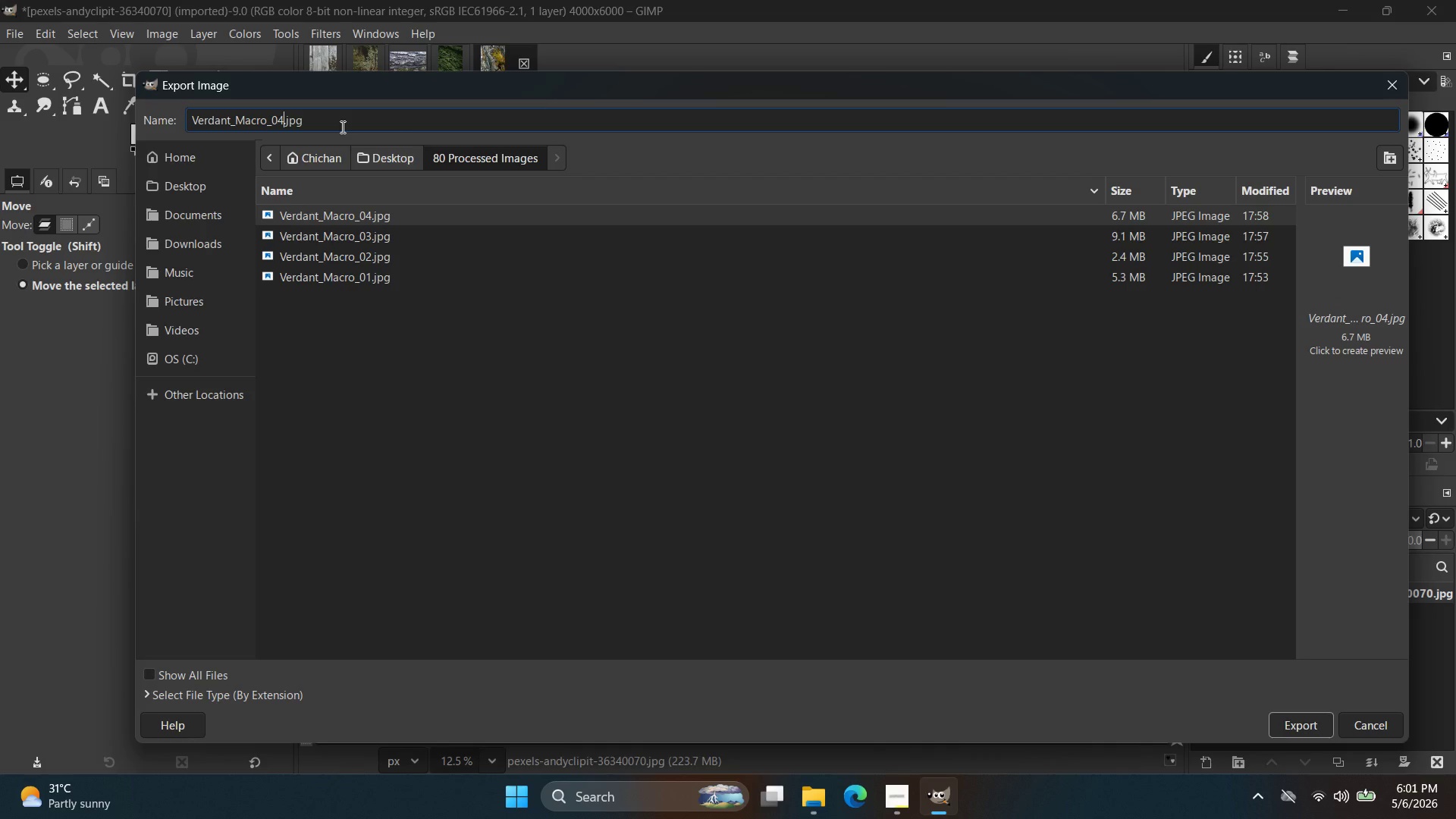 
key(Backspace)
 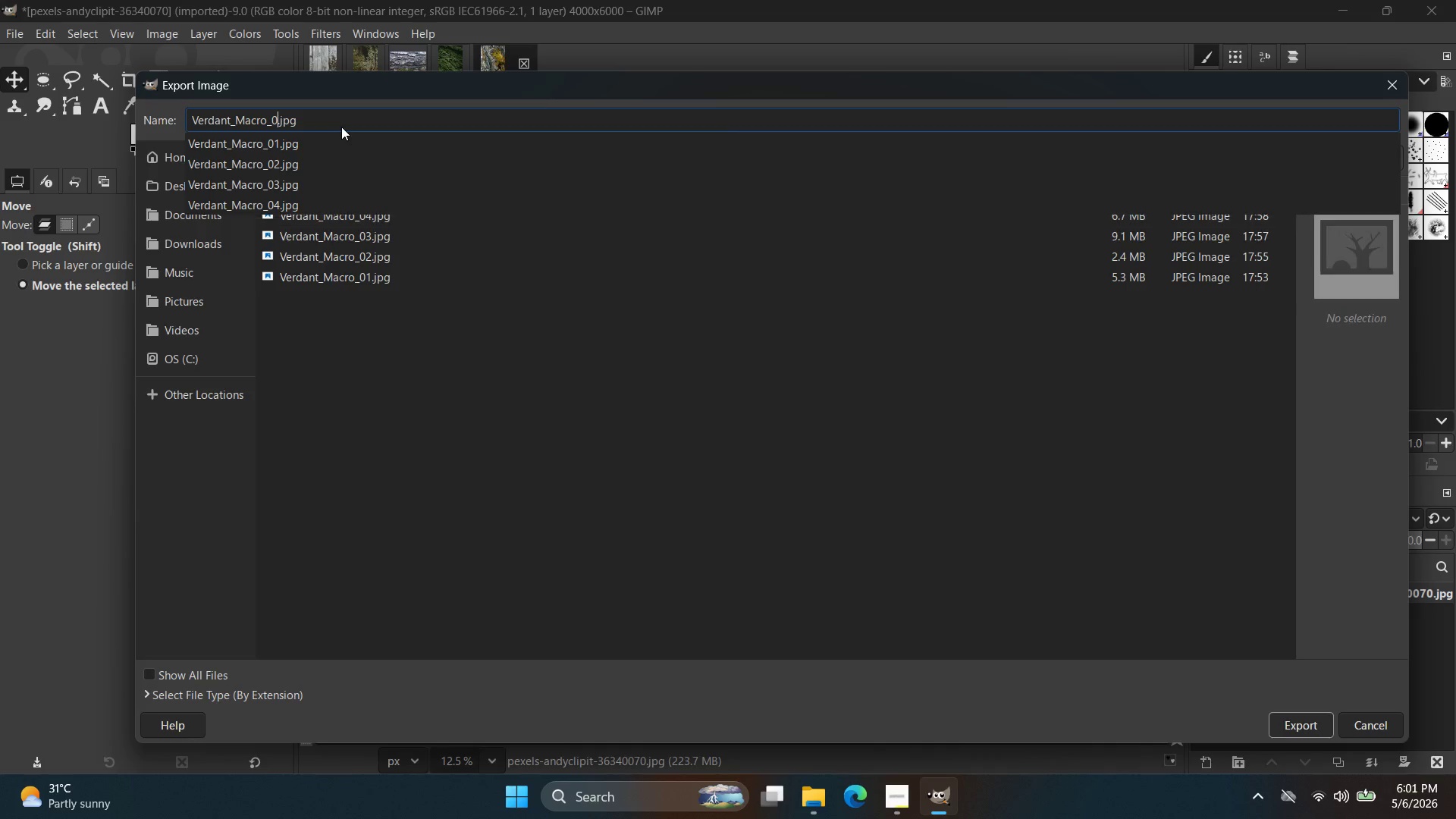 
key(5)
 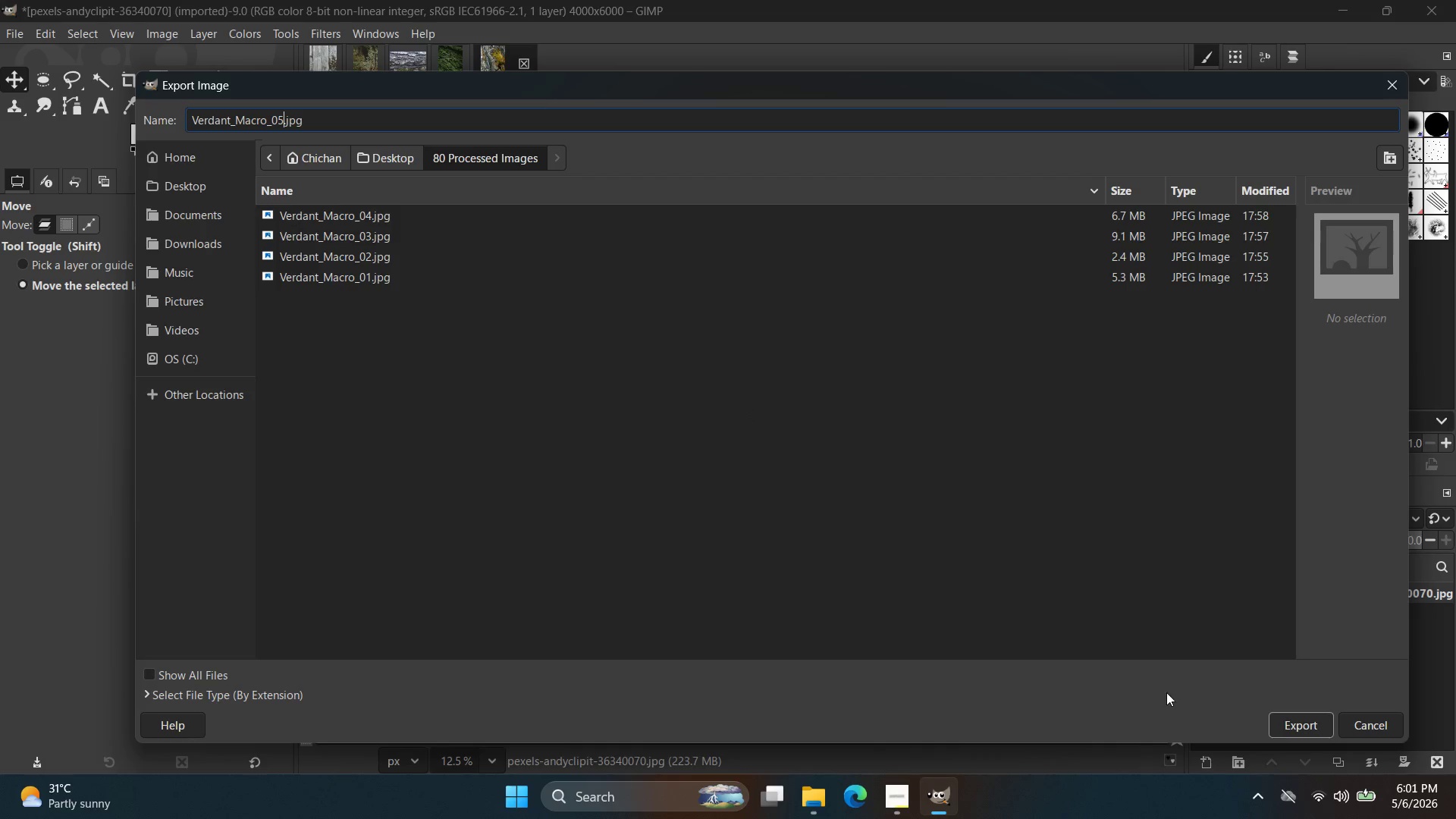 
left_click([1277, 720])
 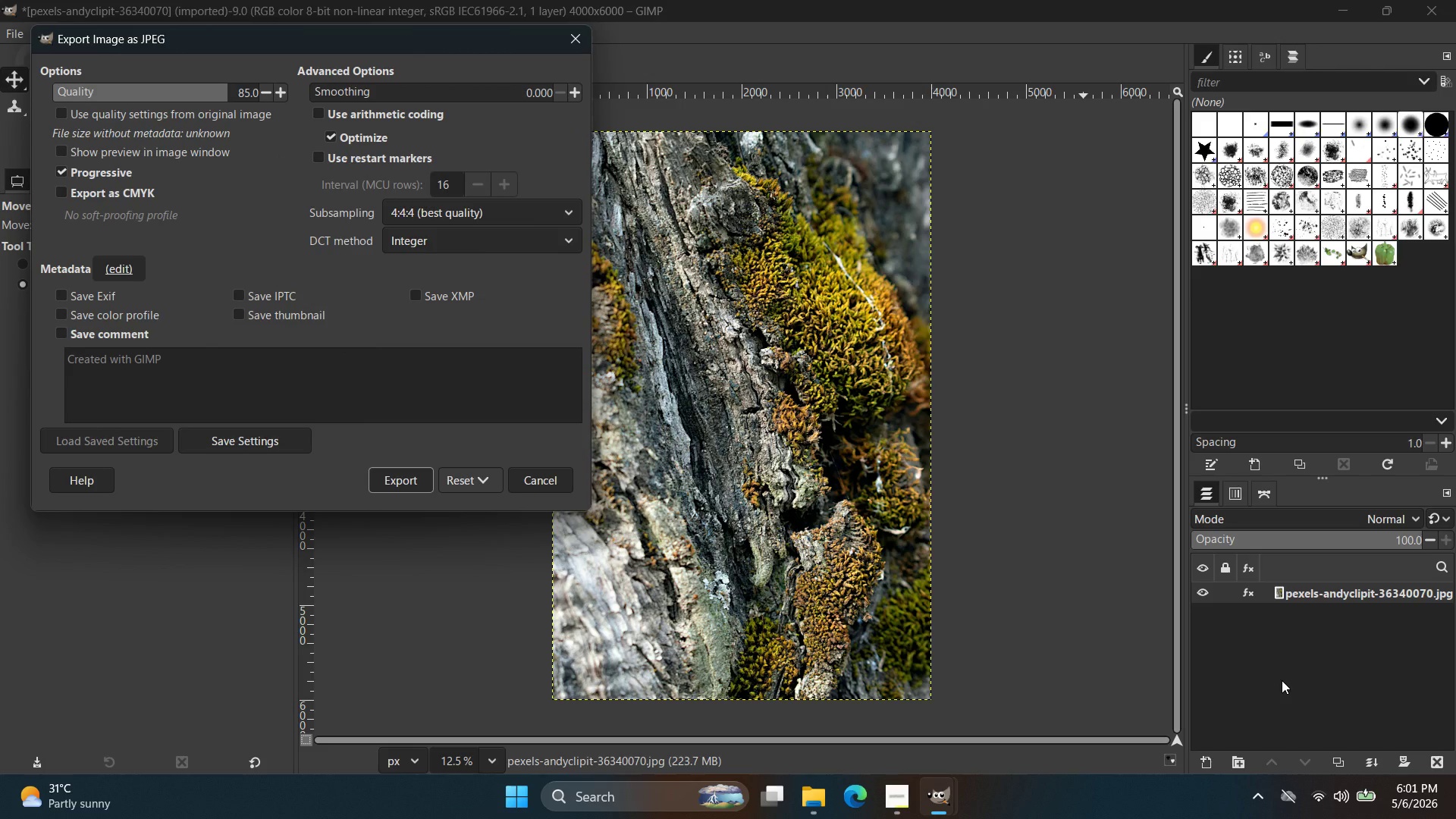 
wait(24.42)
 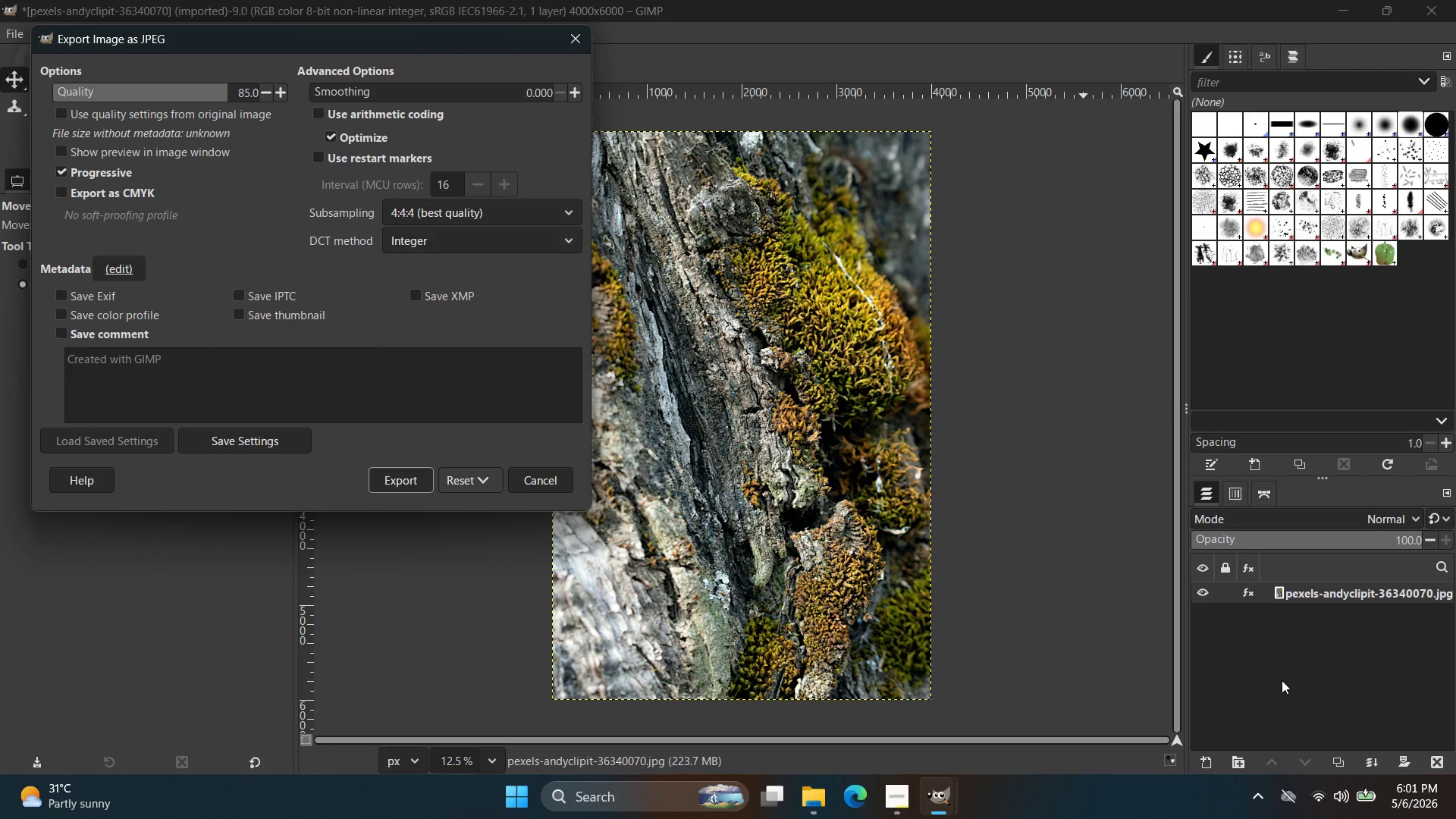 
hold_key(key=AltLeft, duration=0.75)
 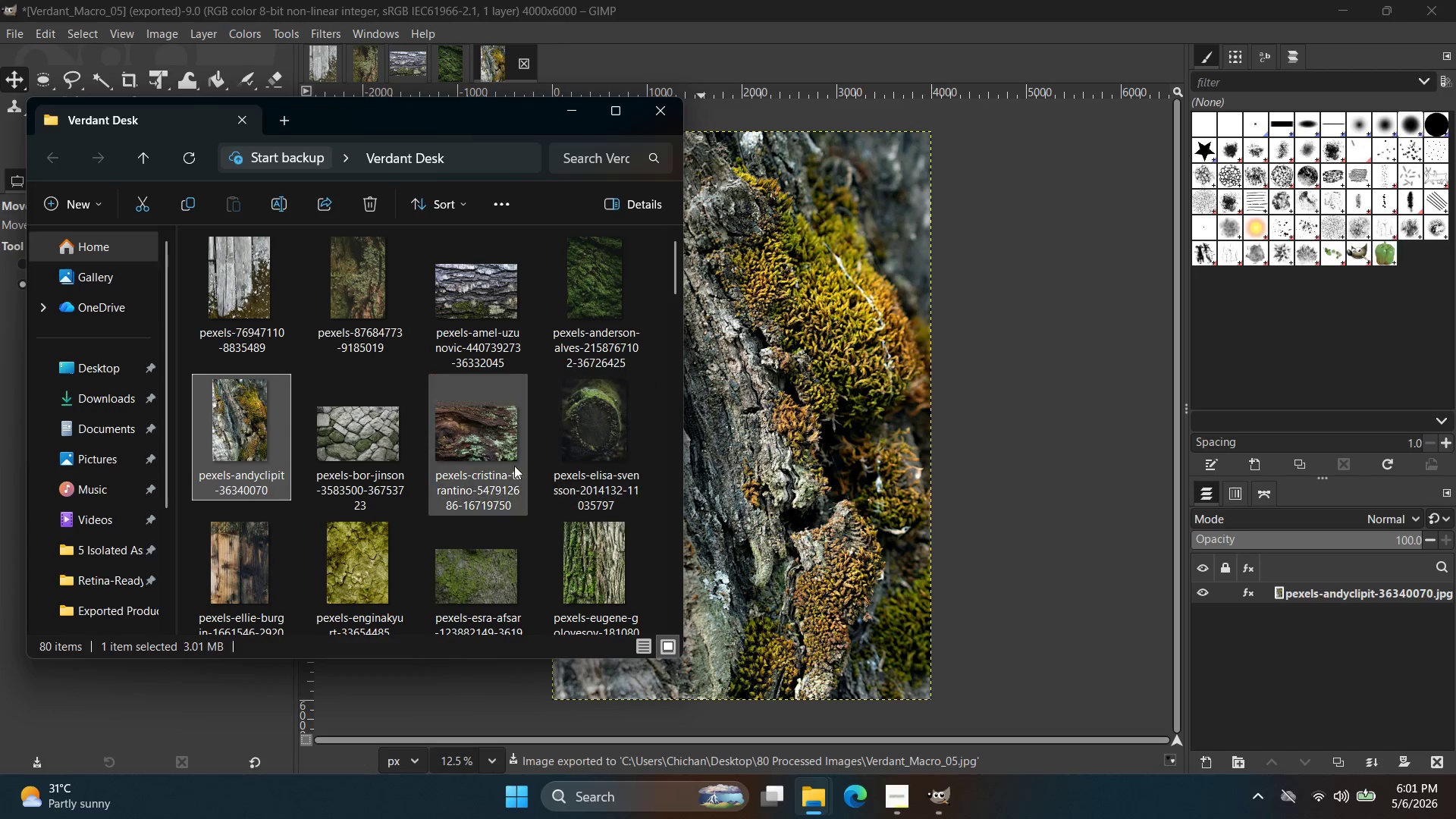 
hold_key(key=Tab, duration=0.31)
 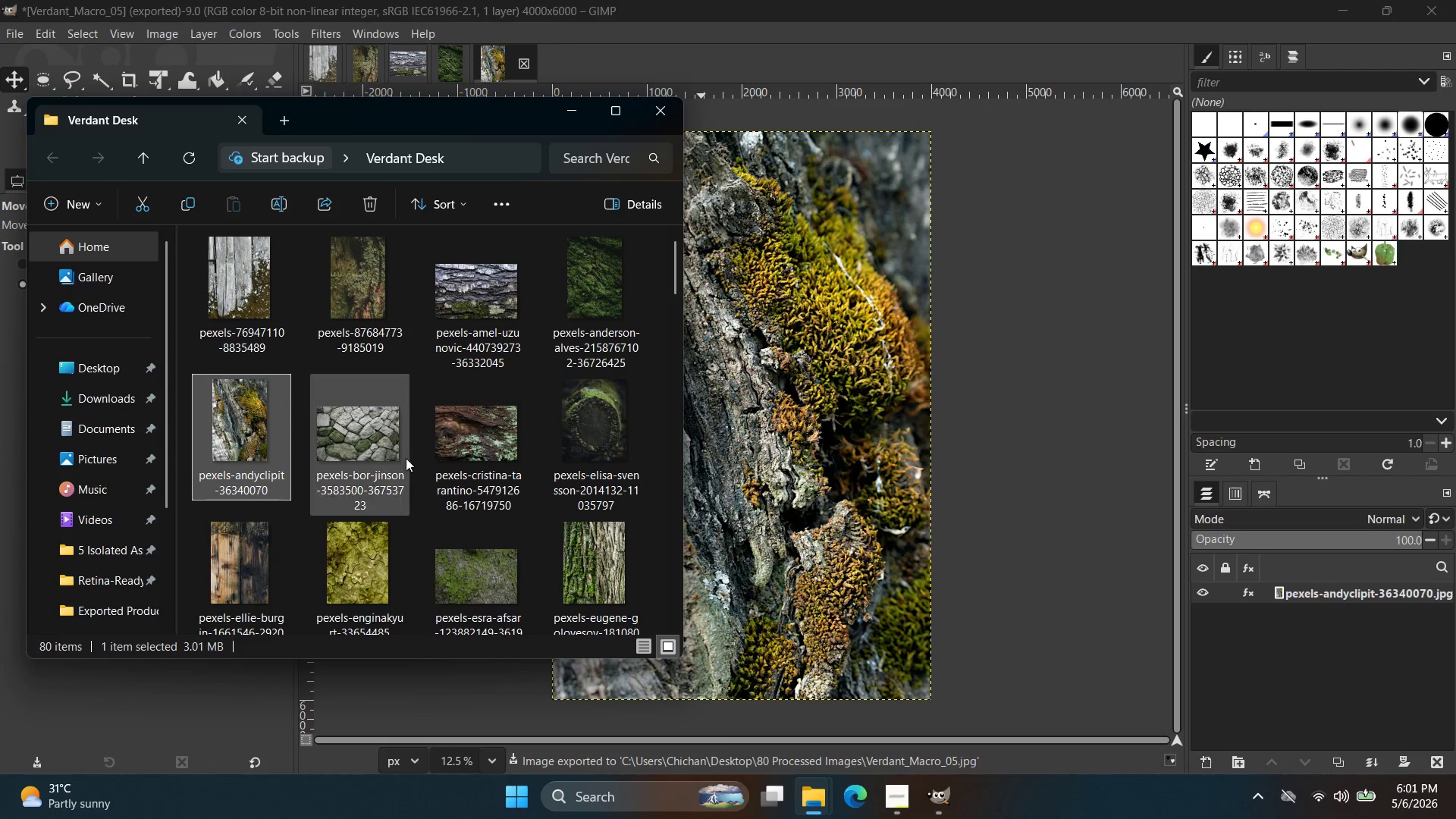 
key(Alt+AltLeft)
 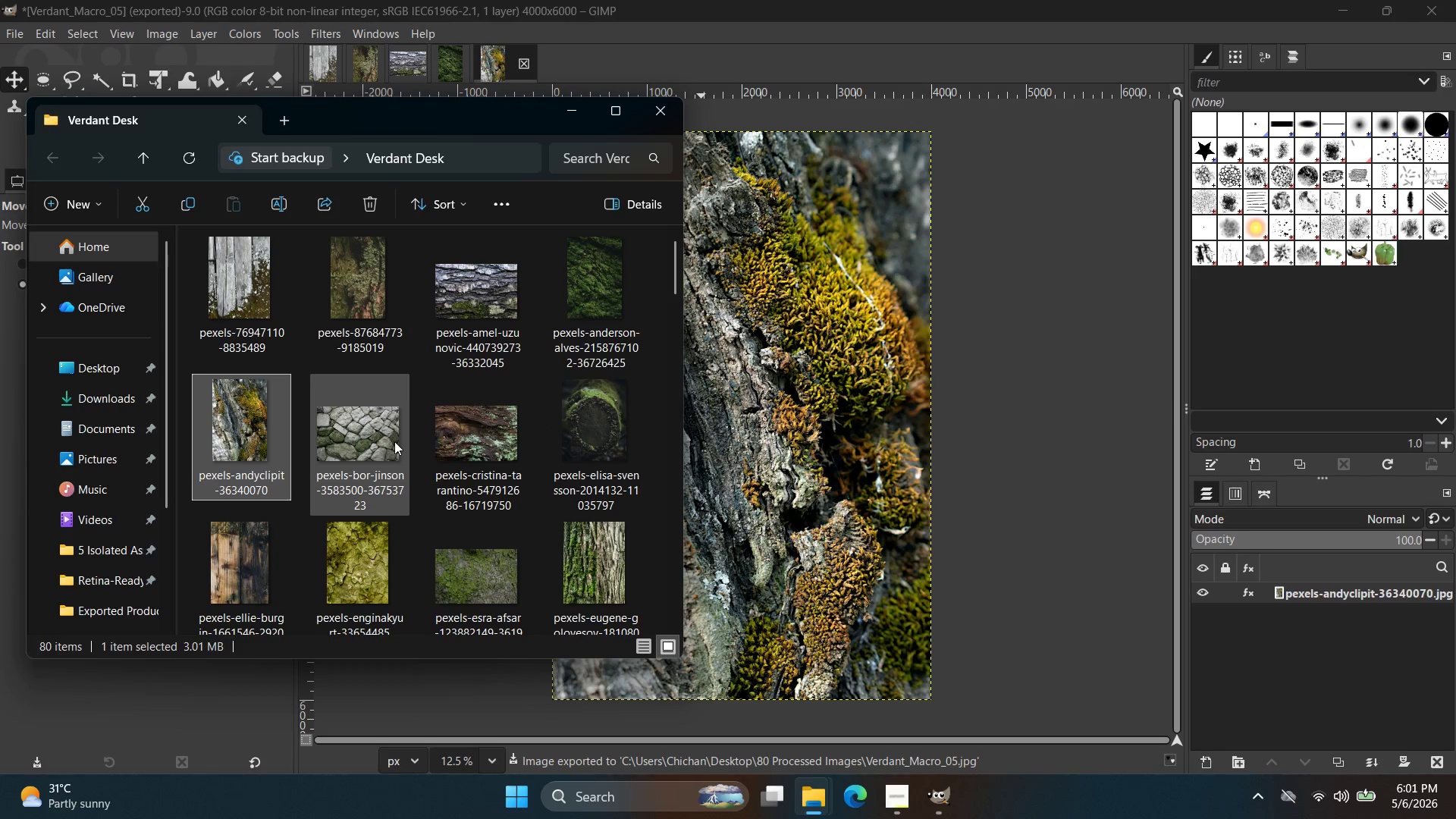 
key(Alt+Tab)
 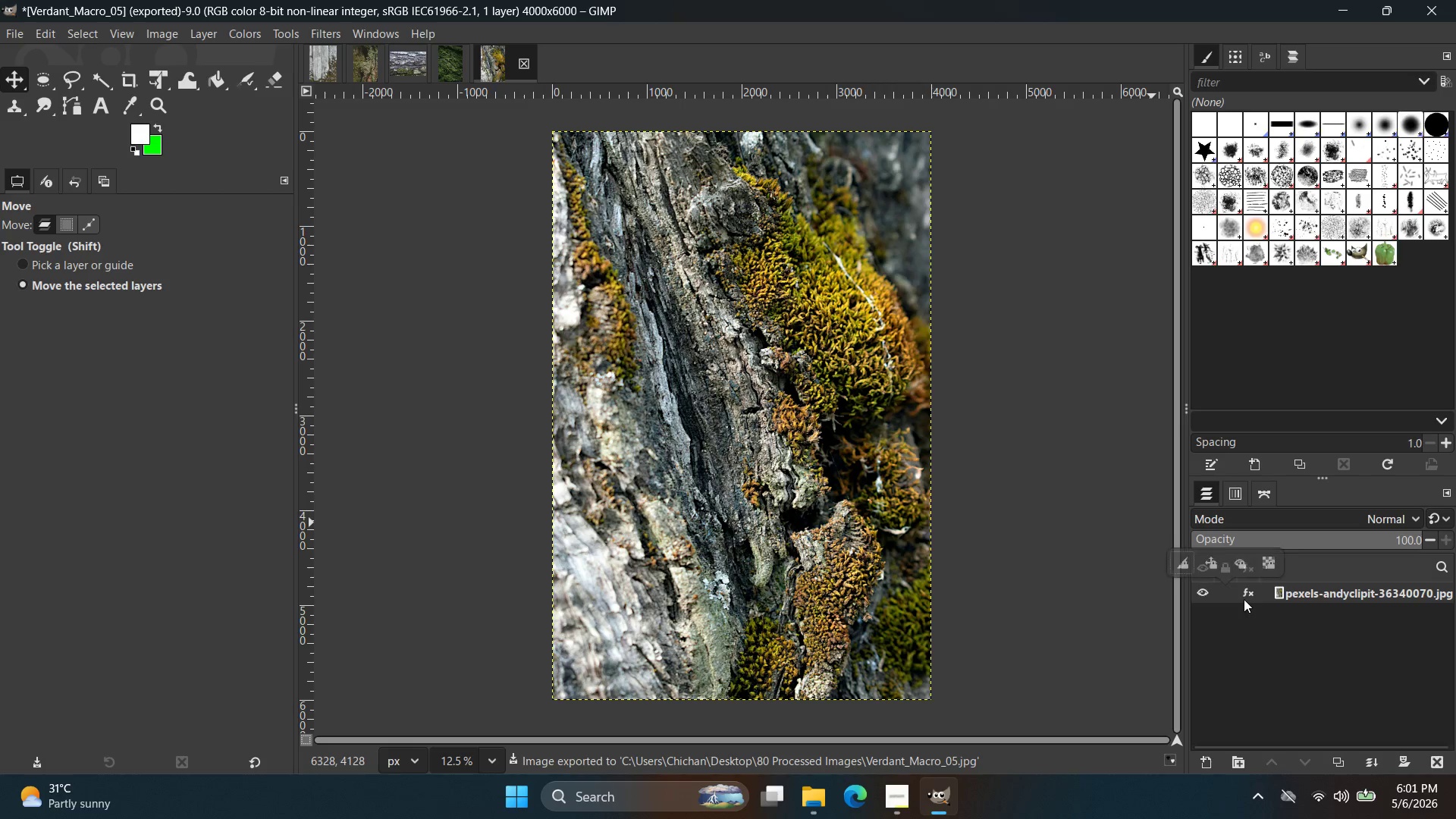 
left_click([1258, 595])
 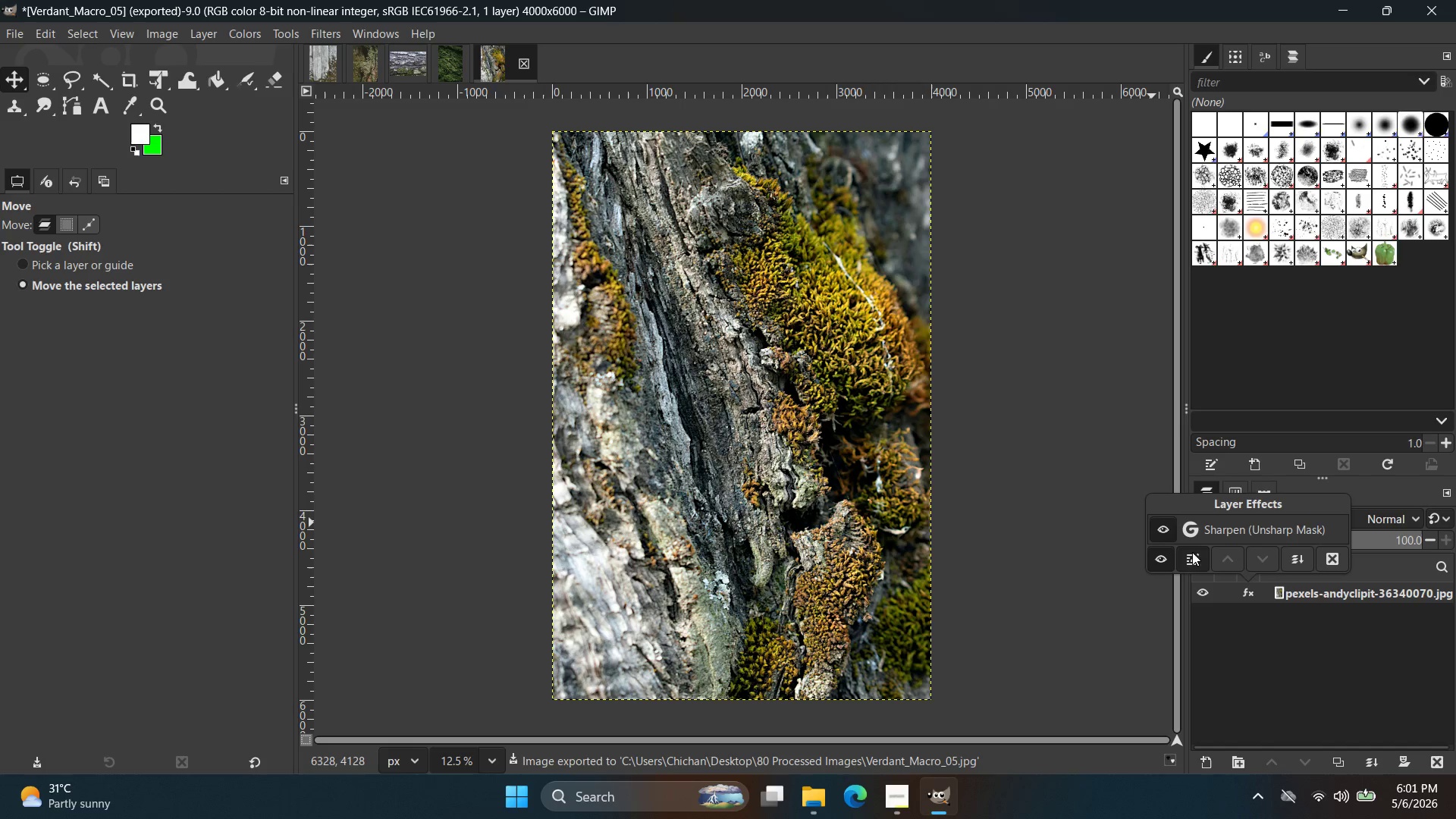 
left_click([1164, 532])
 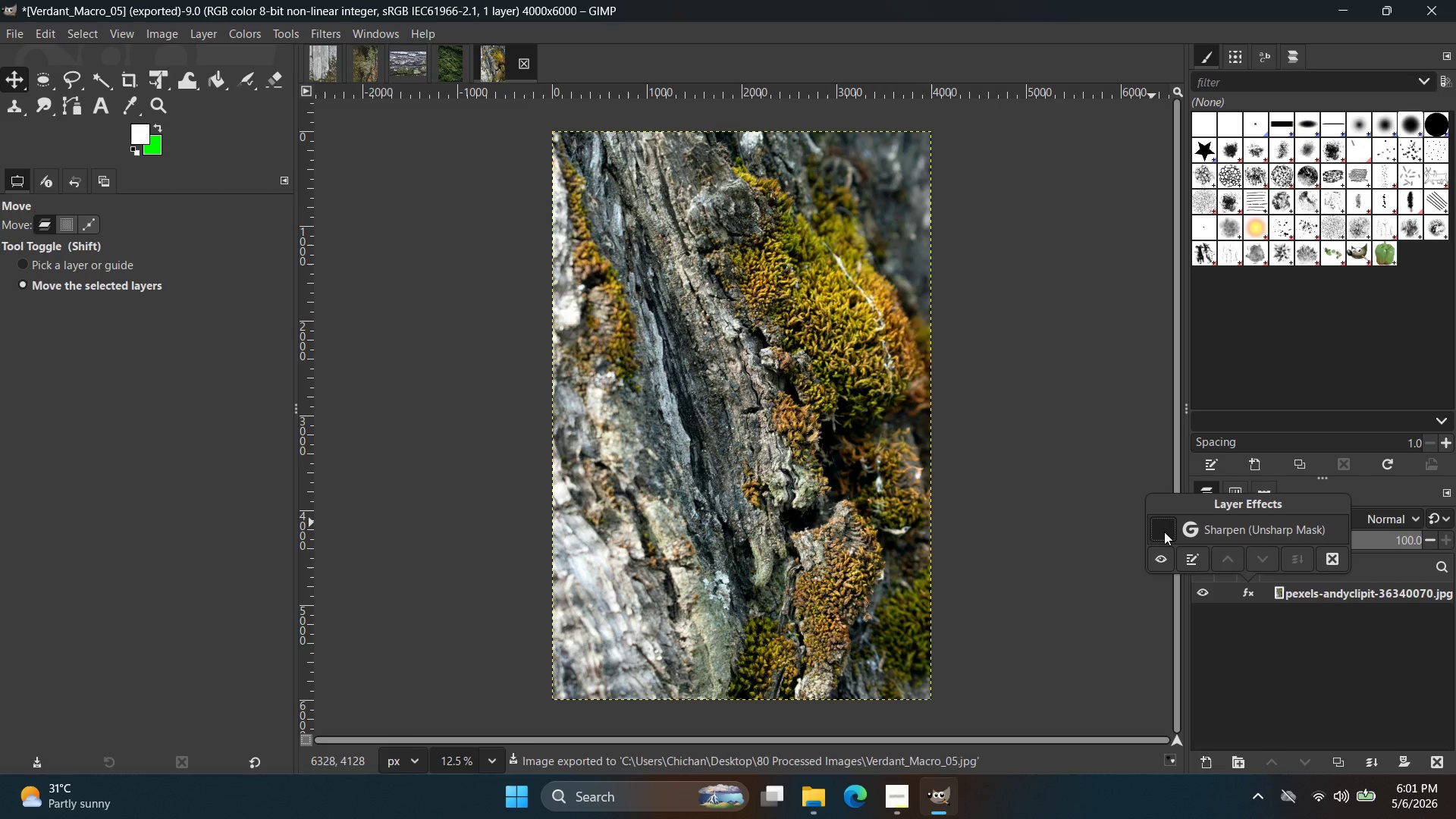 
left_click([1164, 532])
 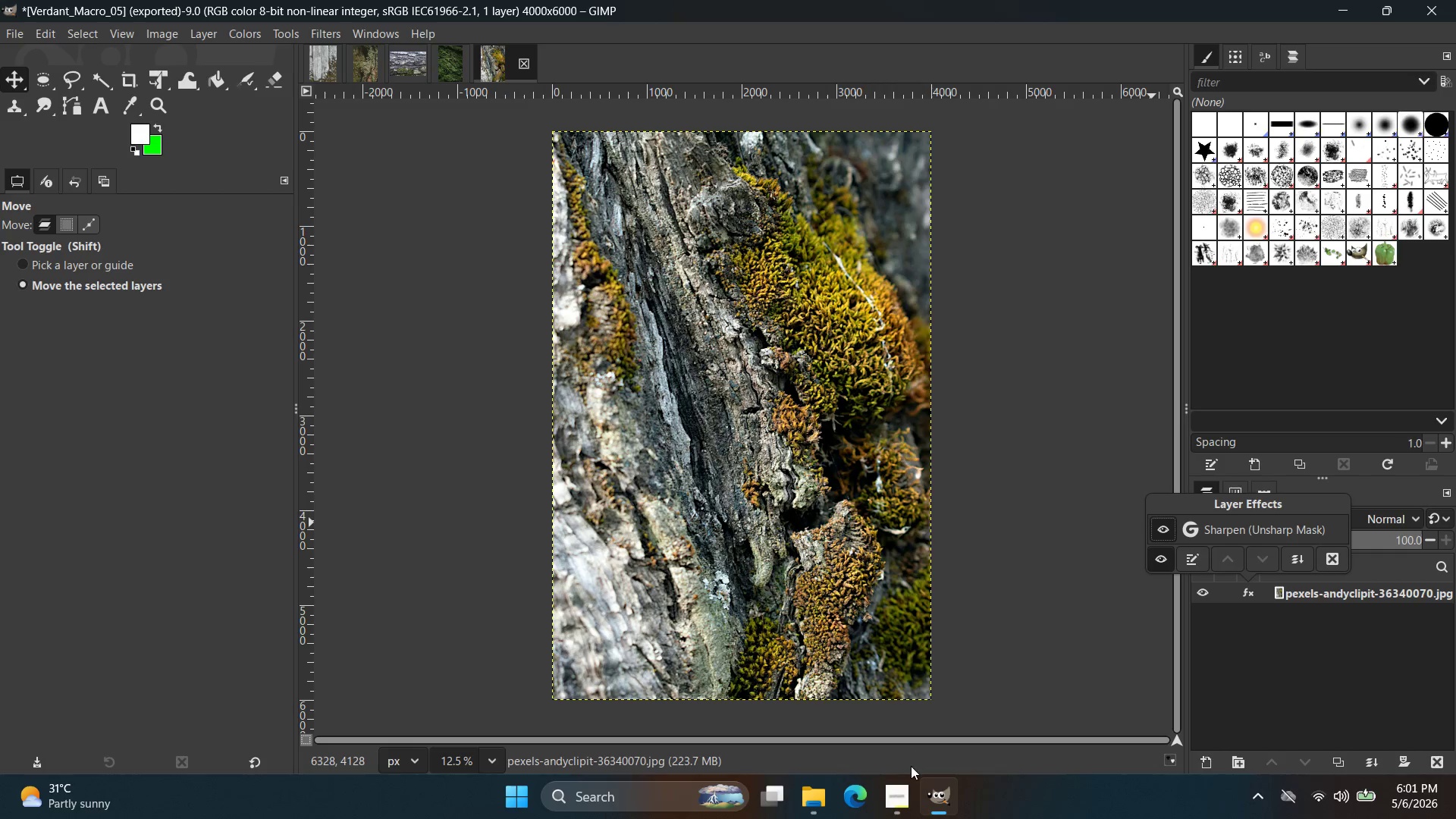 
left_click([908, 774])